 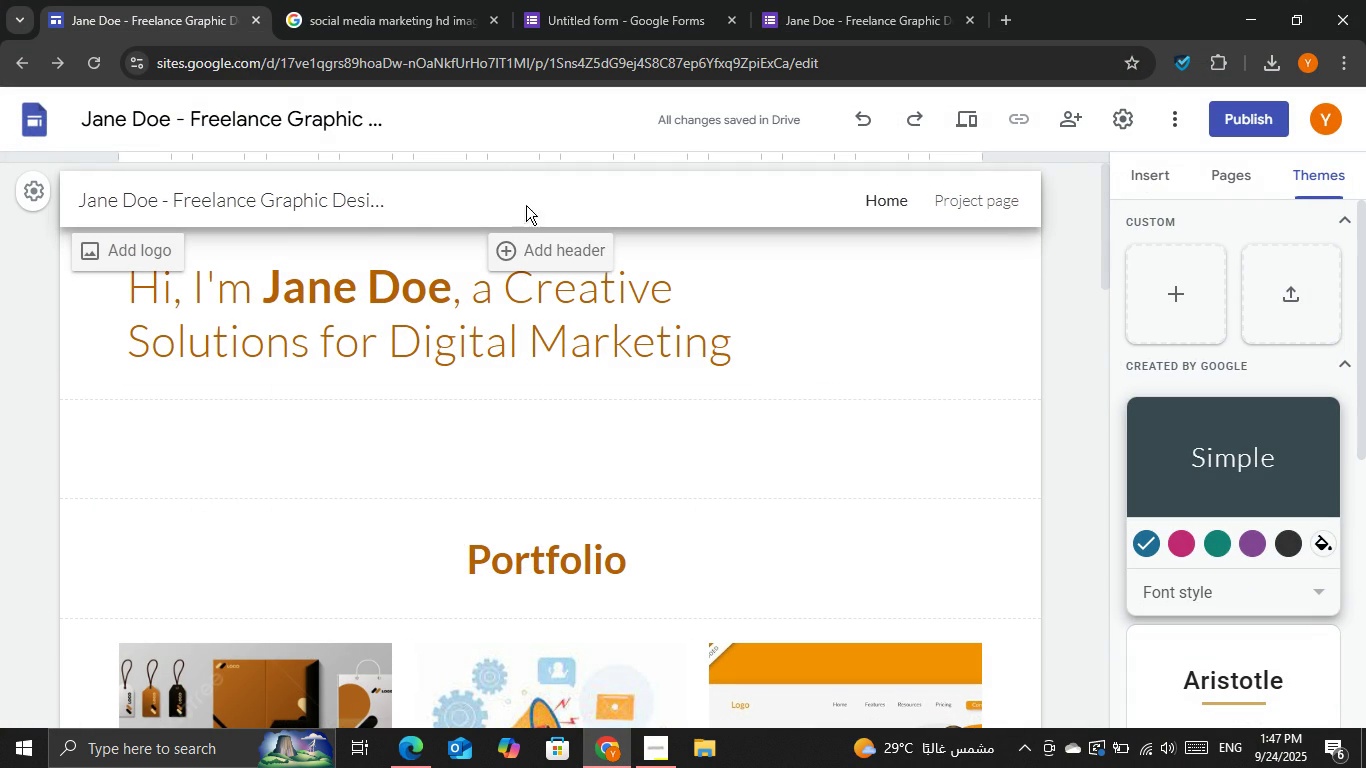 
left_click([32, 195])
 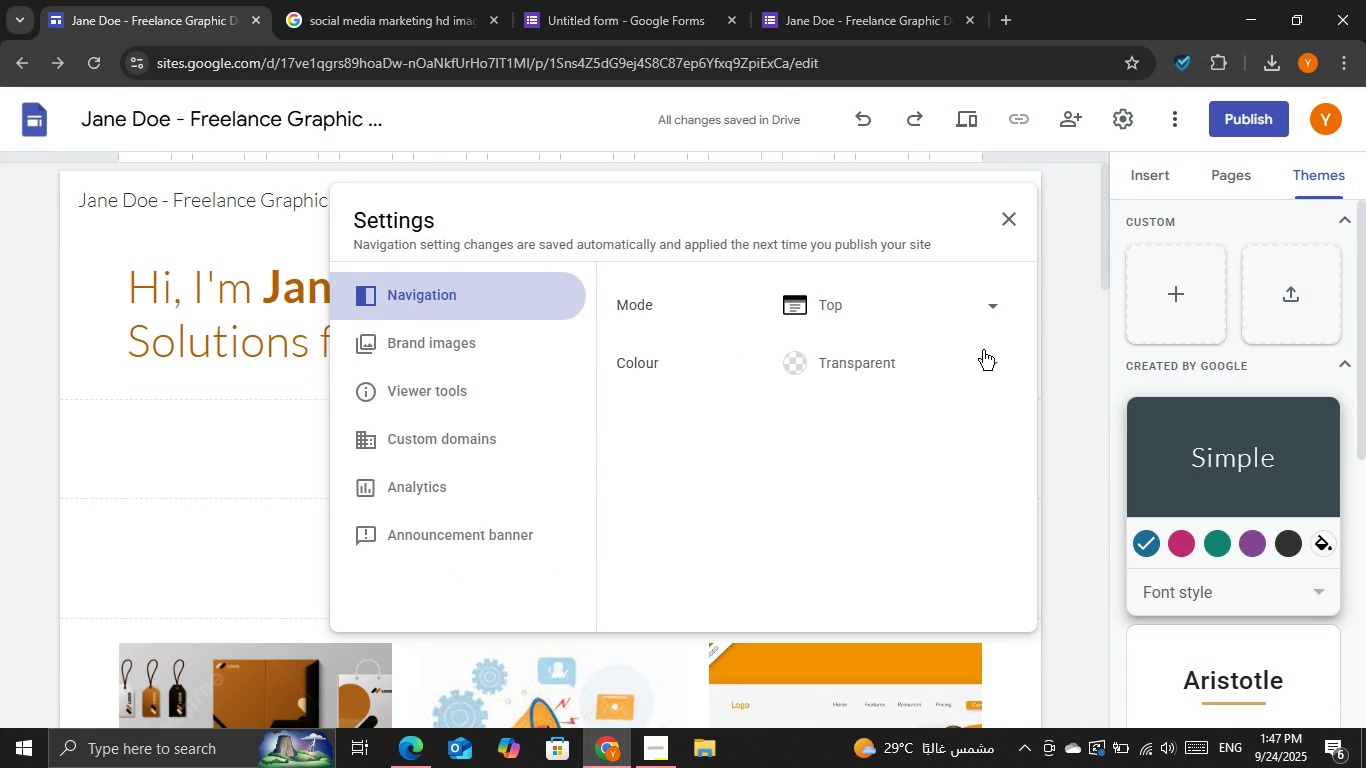 
left_click([998, 371])
 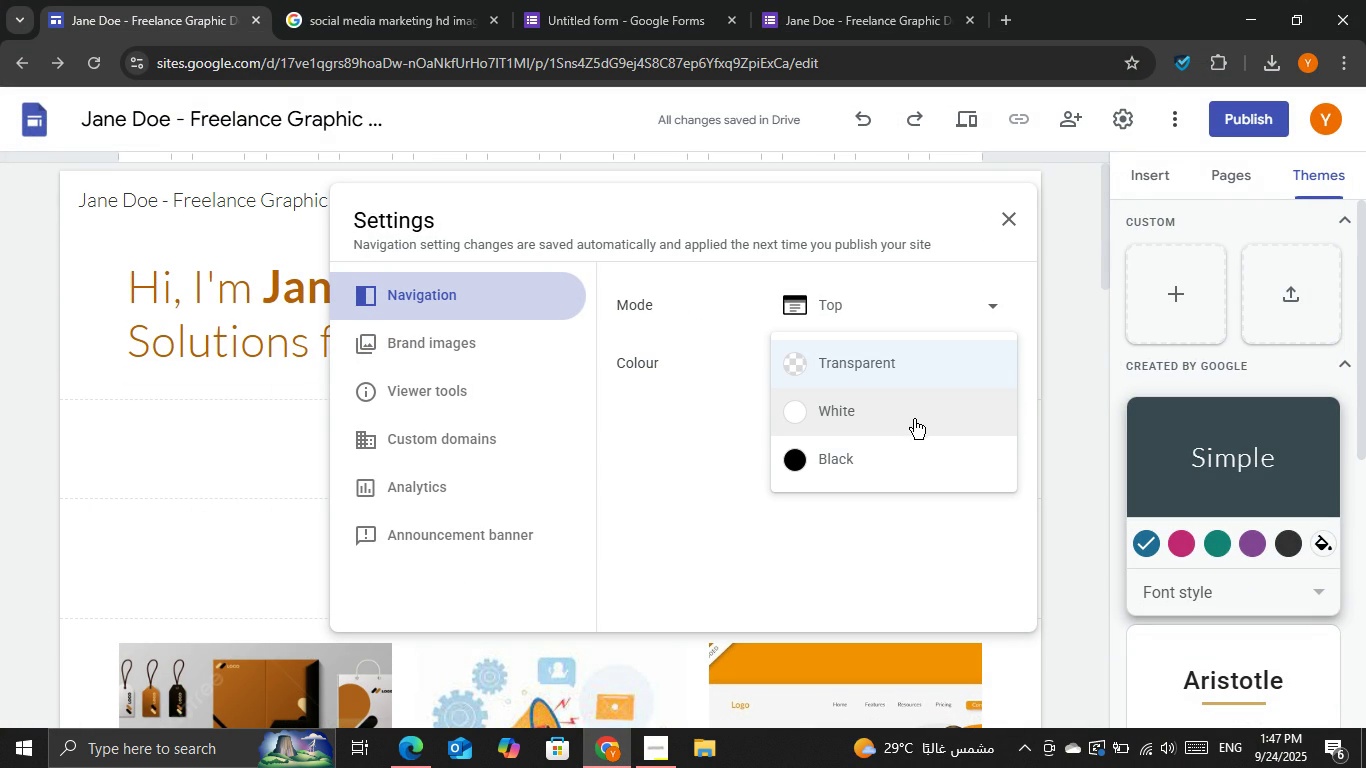 
left_click([914, 419])
 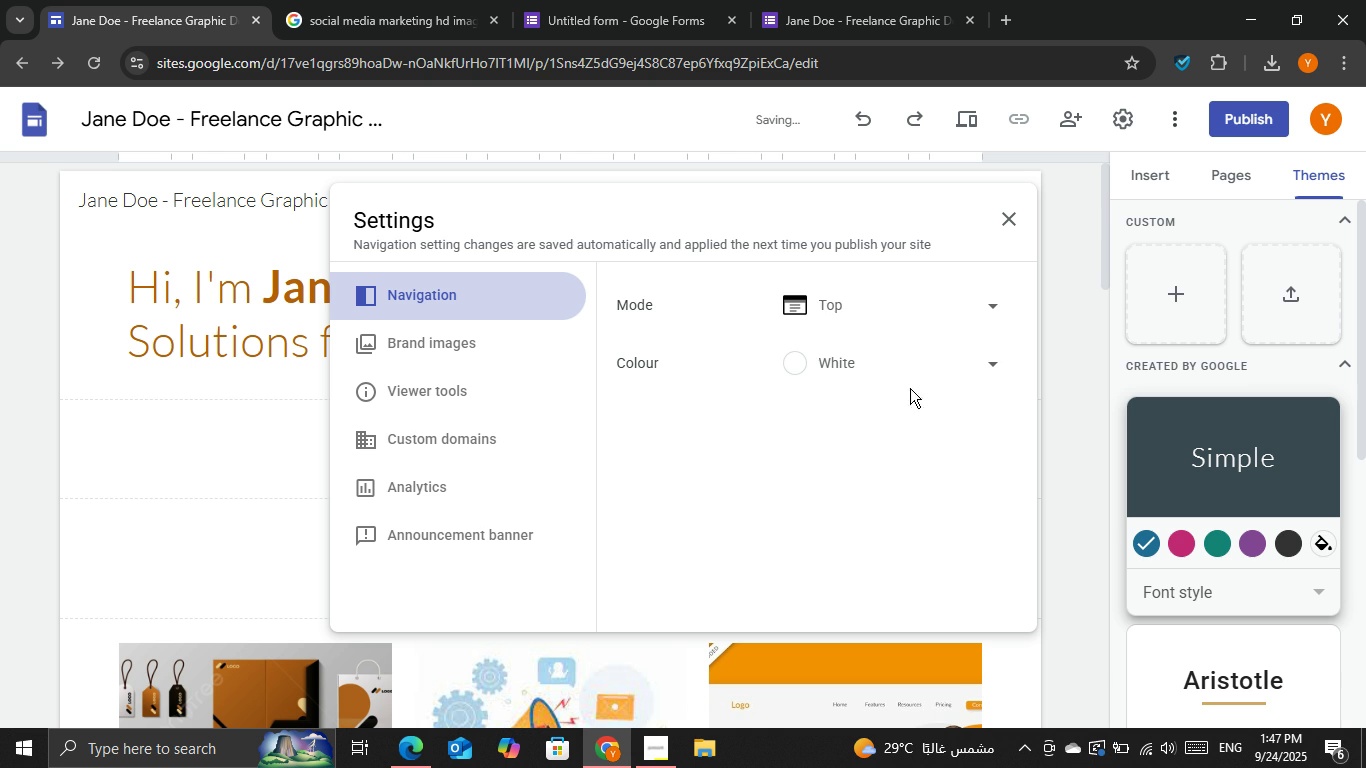 
mouse_move([902, 351])
 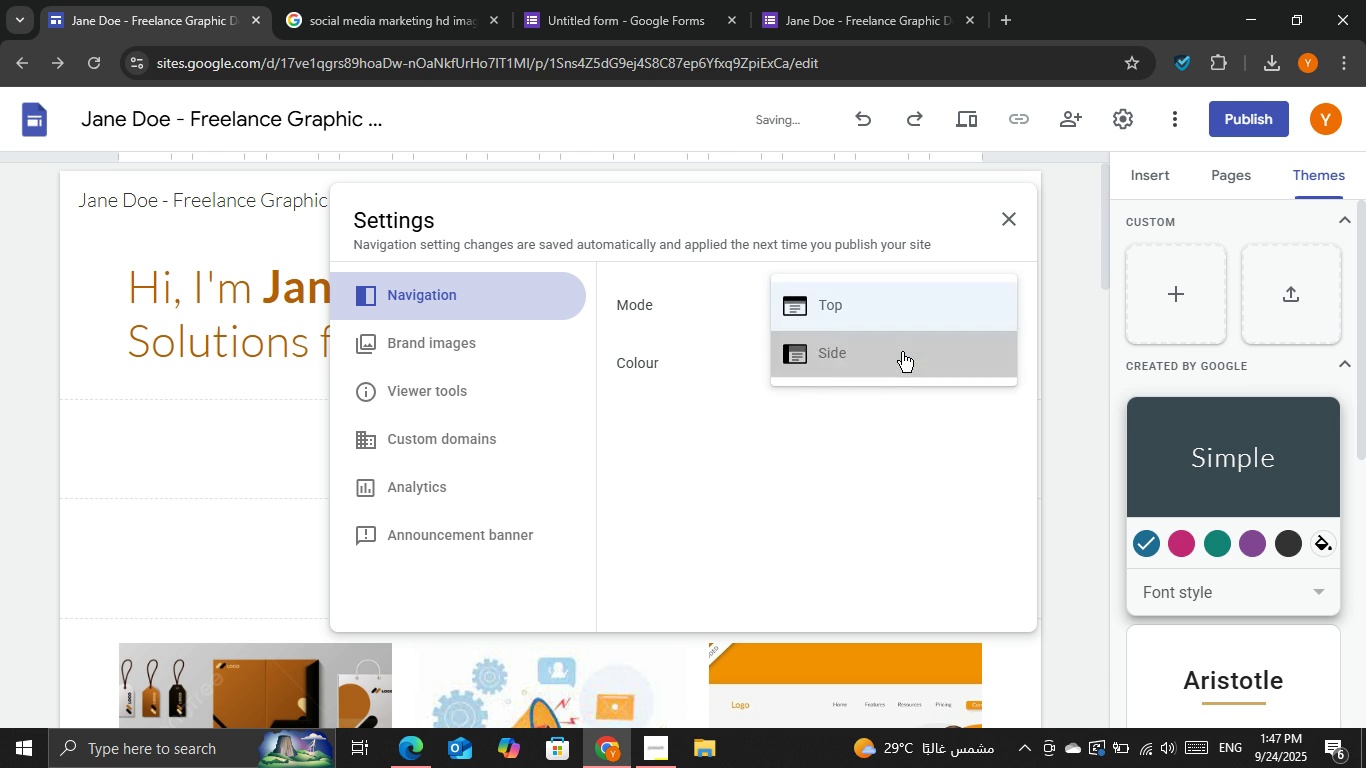 
left_click([902, 352])
 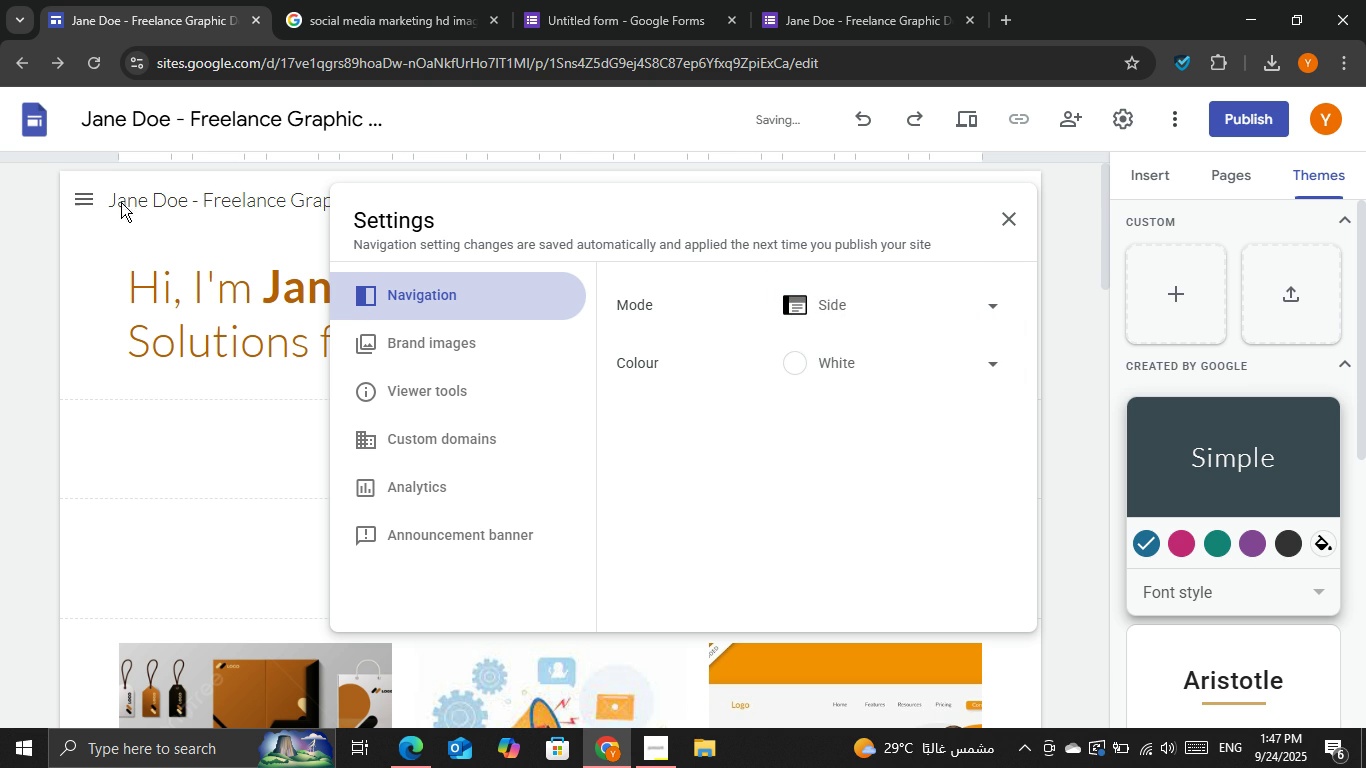 
left_click([81, 194])
 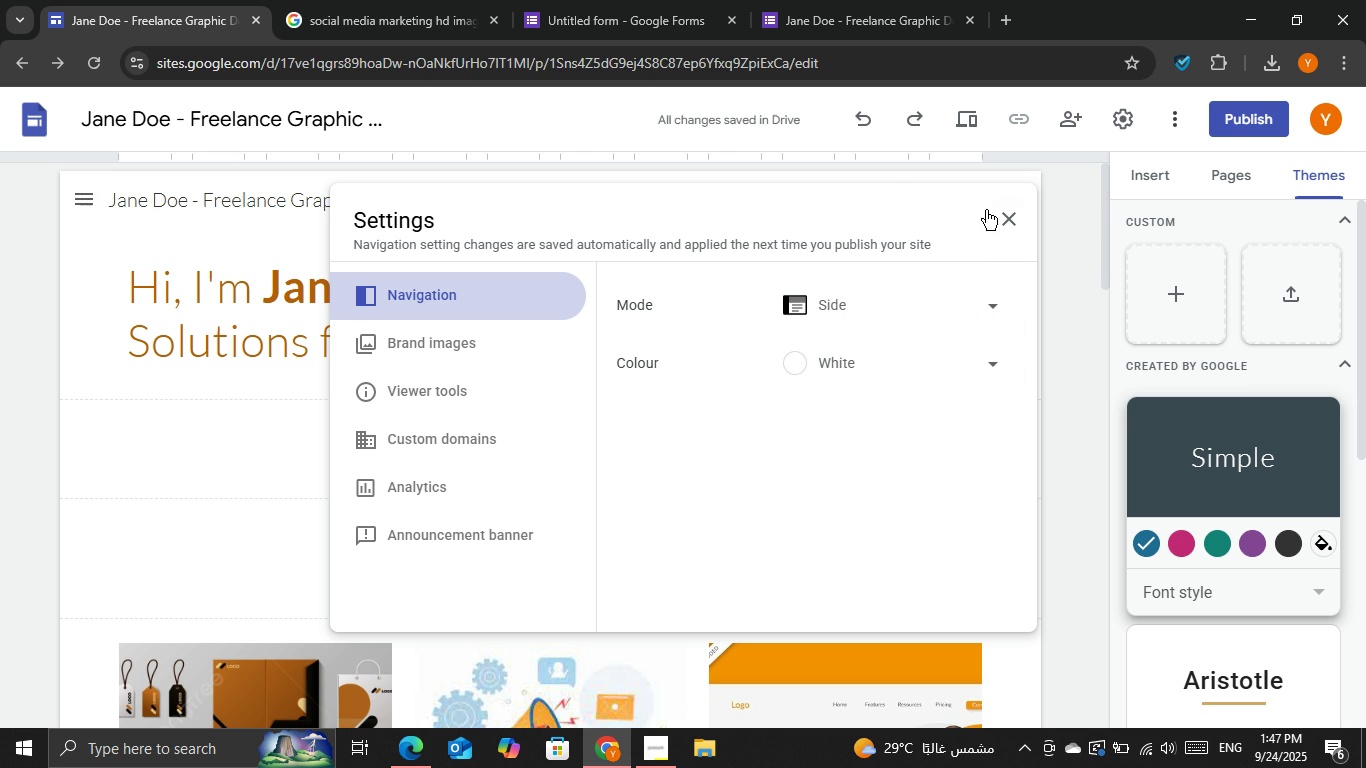 
left_click([998, 214])
 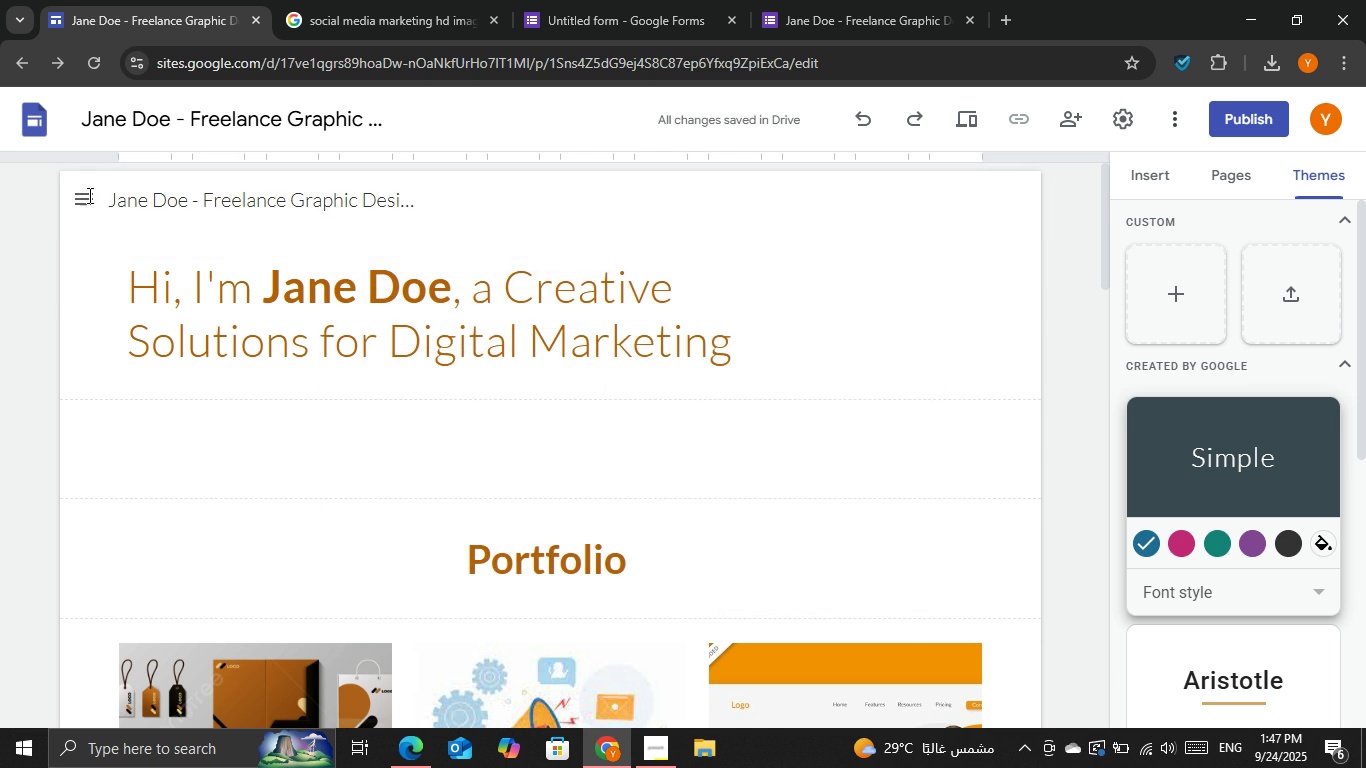 
double_click([88, 195])
 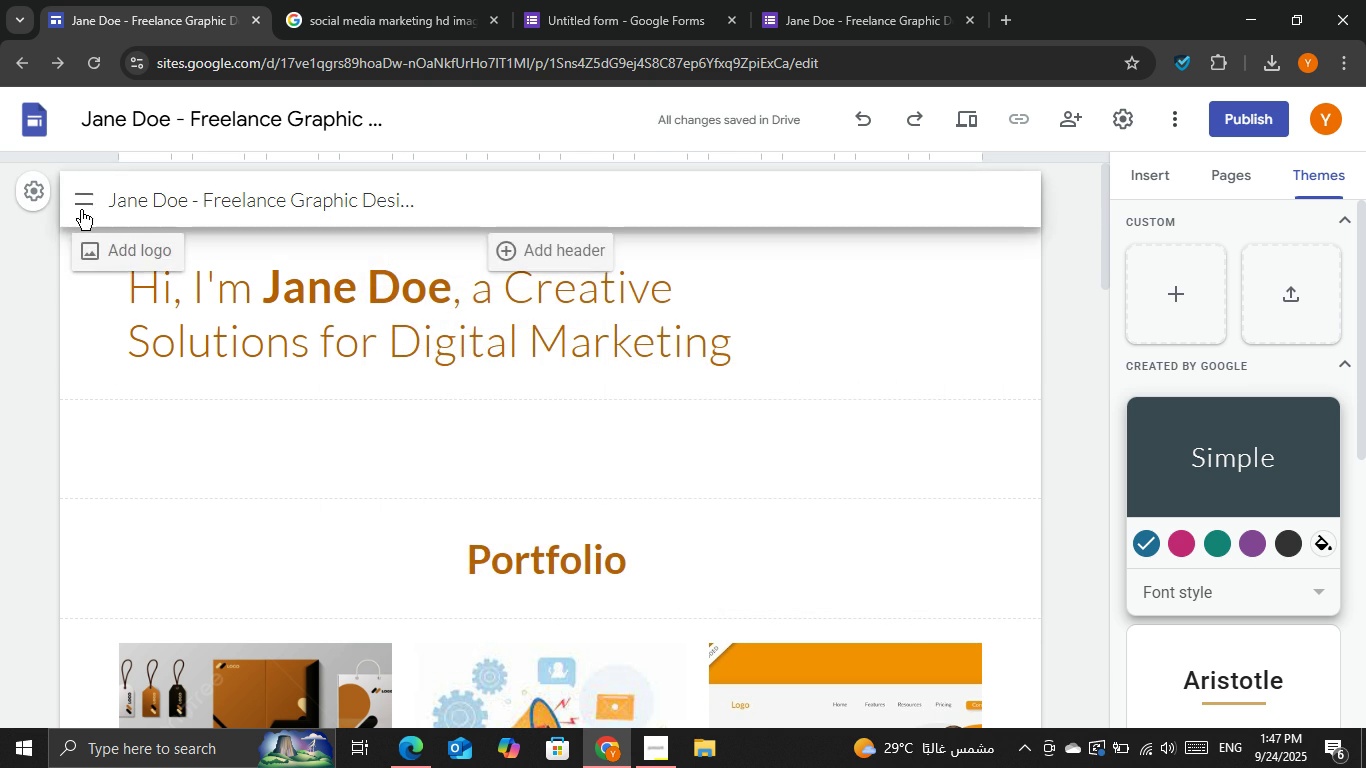 
triple_click([81, 210])
 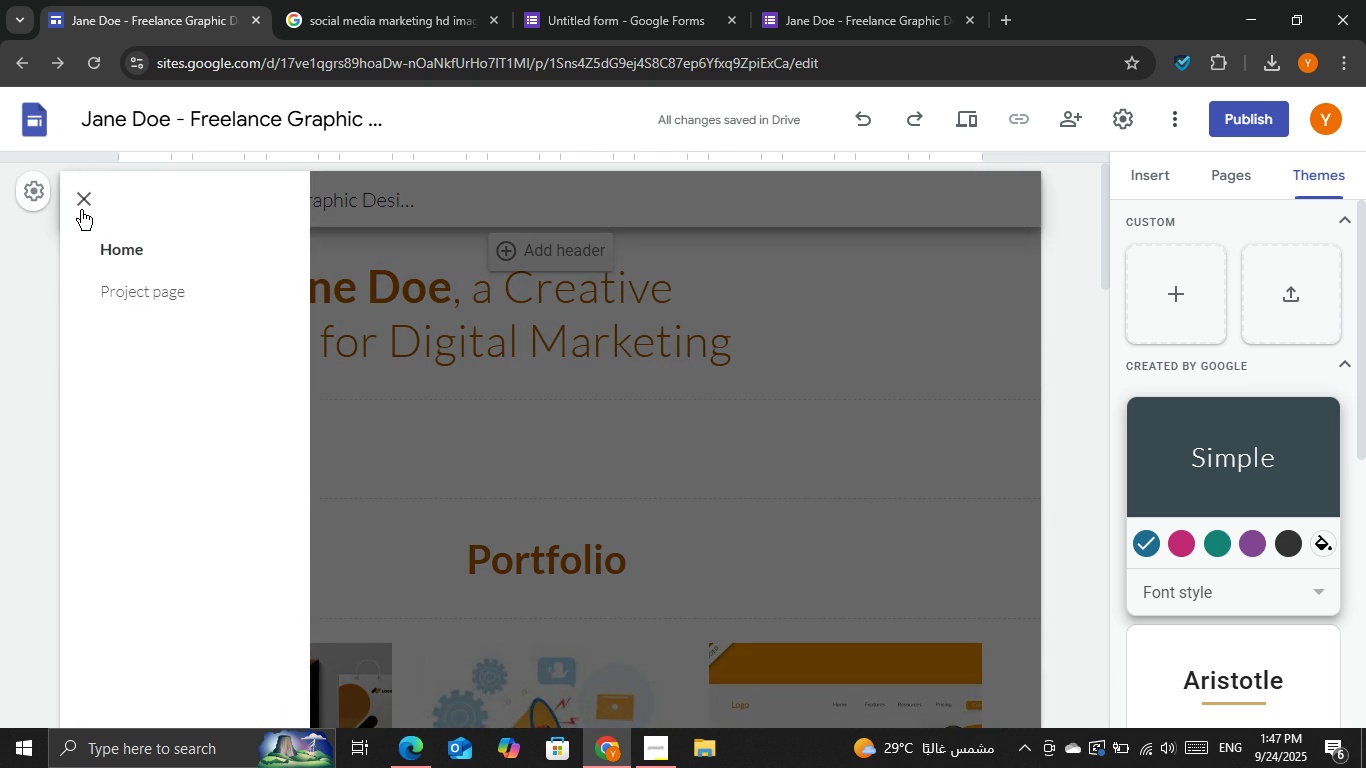 
left_click([81, 210])
 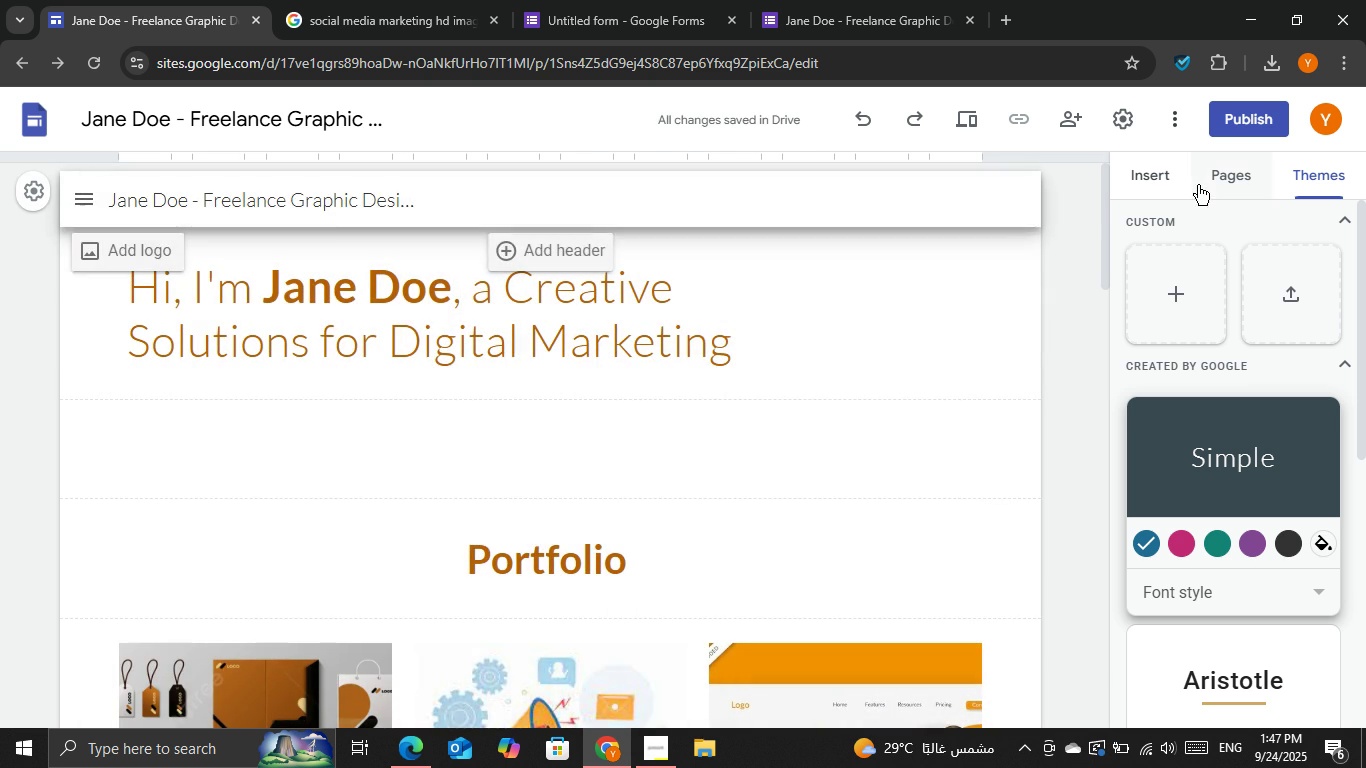 
left_click([1205, 185])
 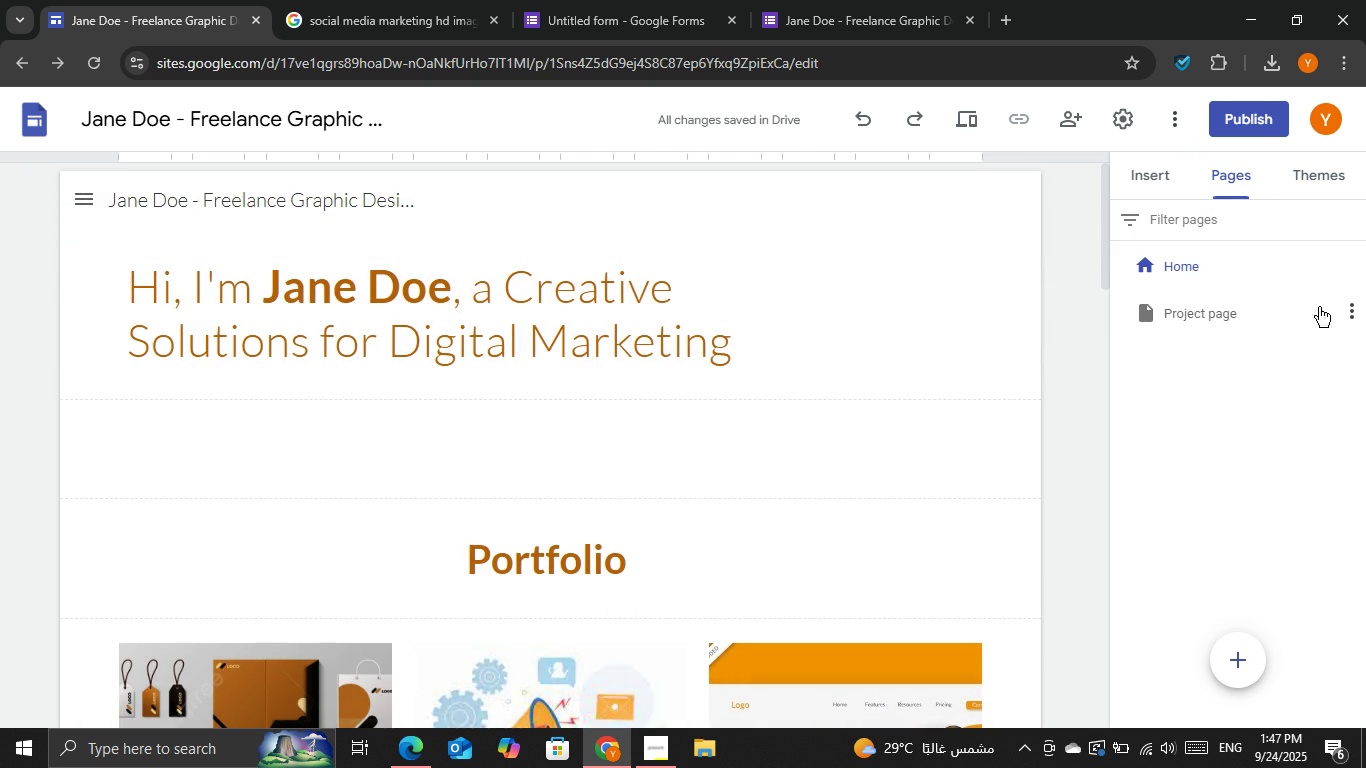 
left_click_drag(start_coordinate=[1333, 307], to_coordinate=[1338, 309])
 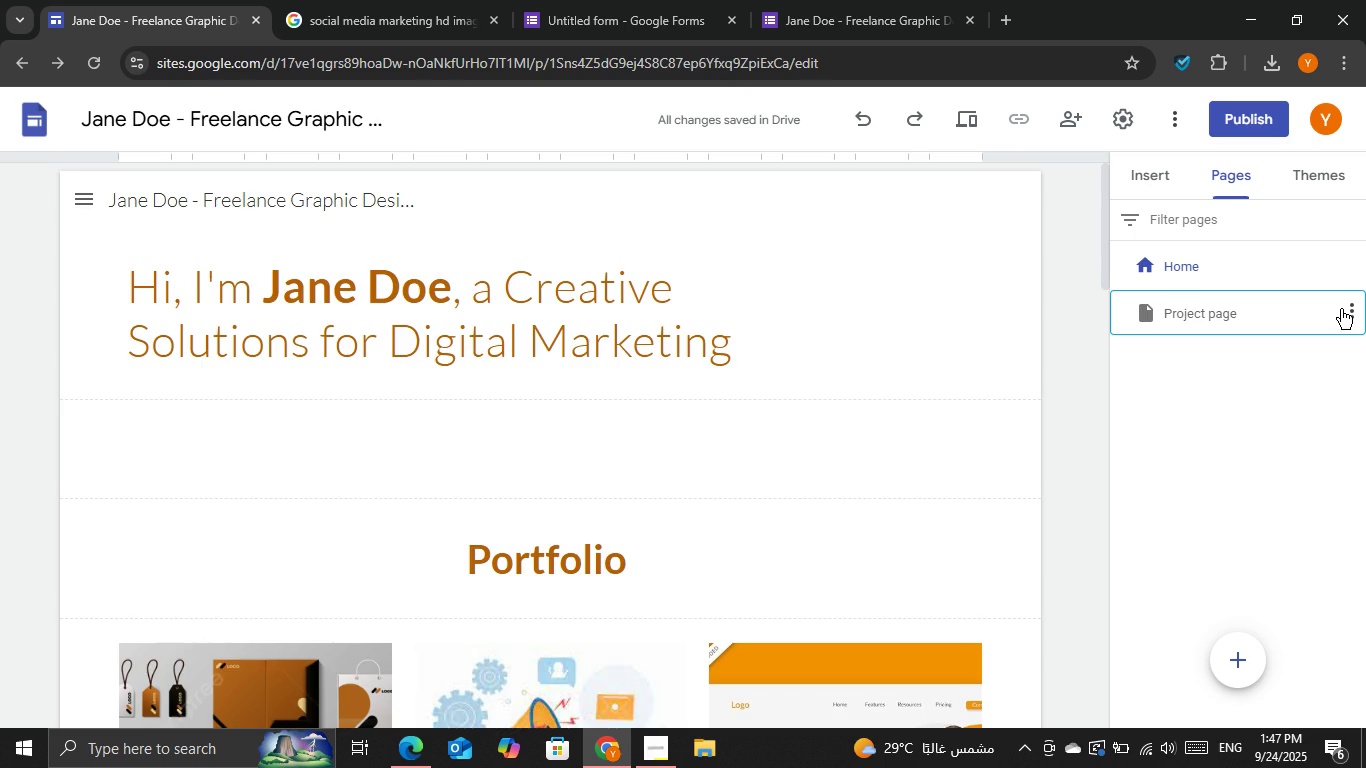 
double_click([1341, 309])
 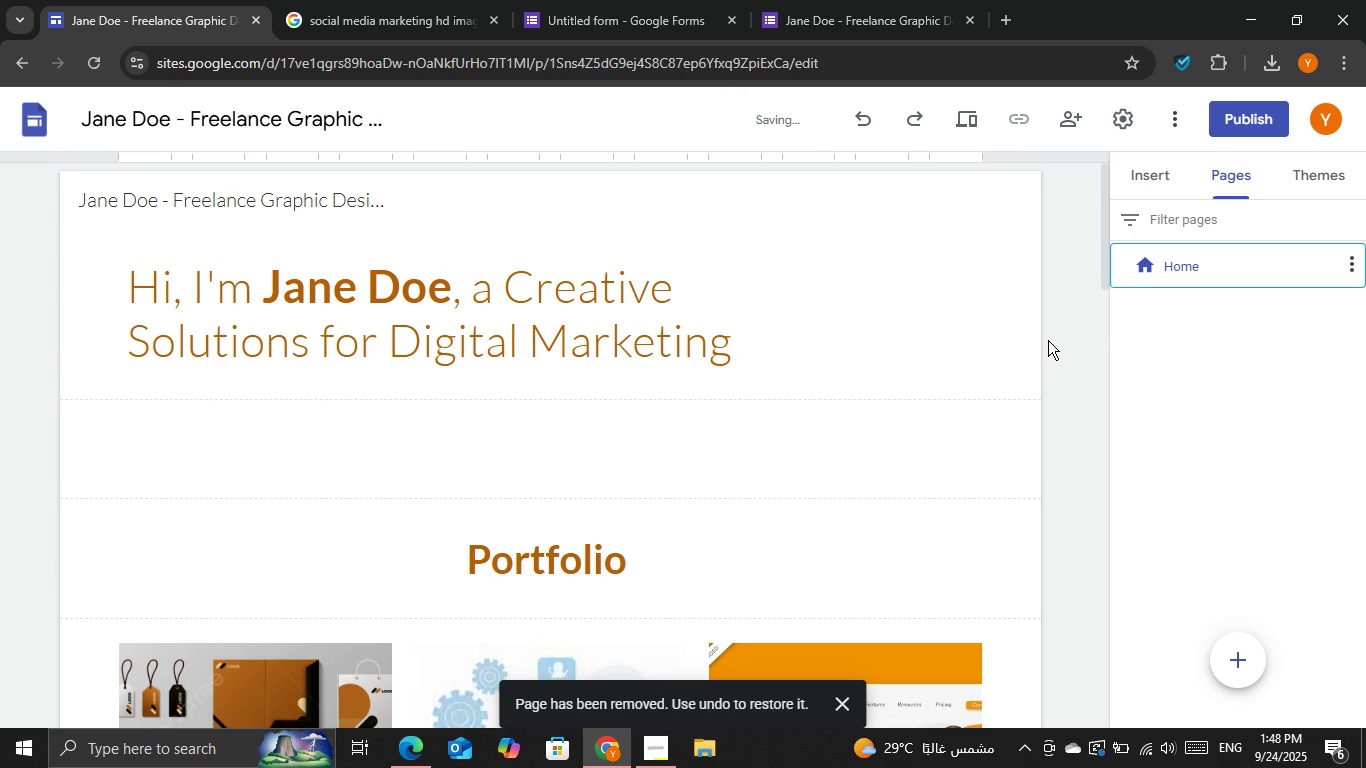 
left_click([680, 215])
 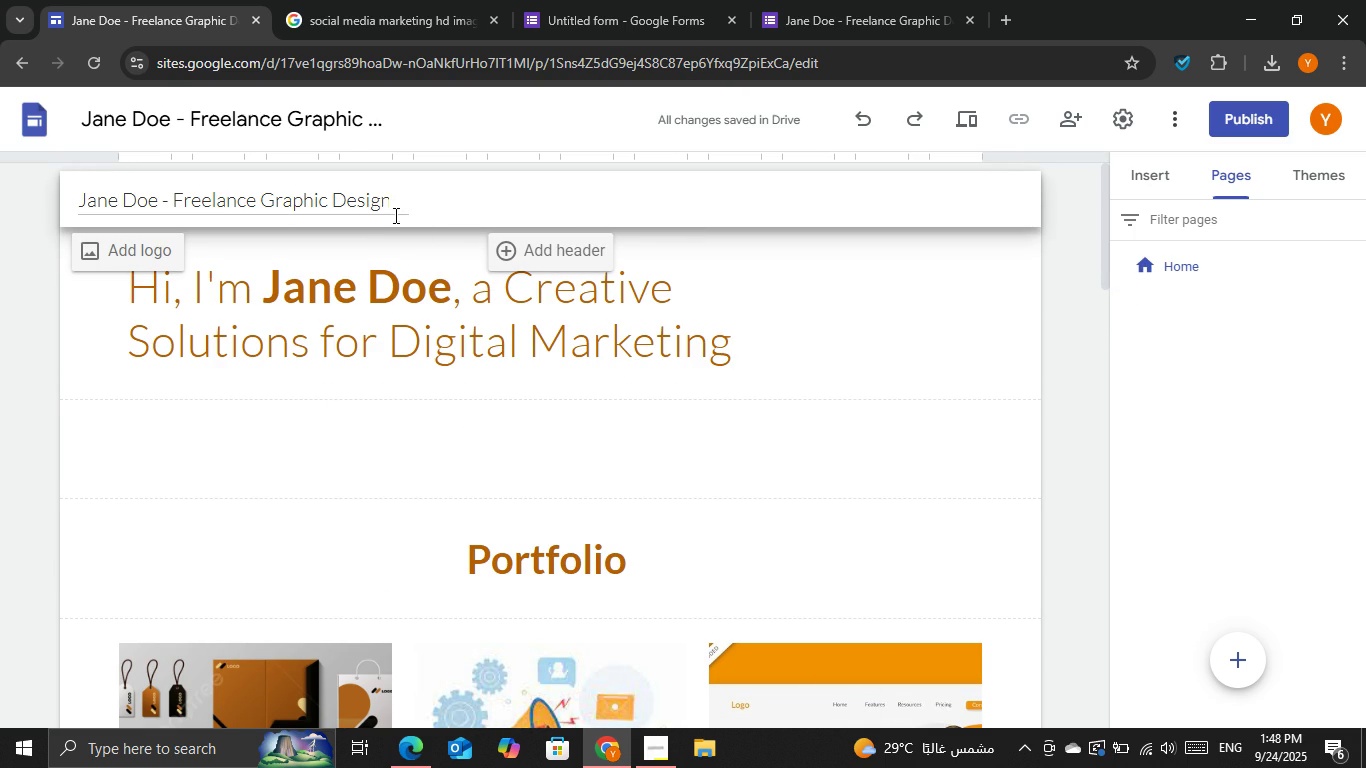 
double_click([394, 215])
 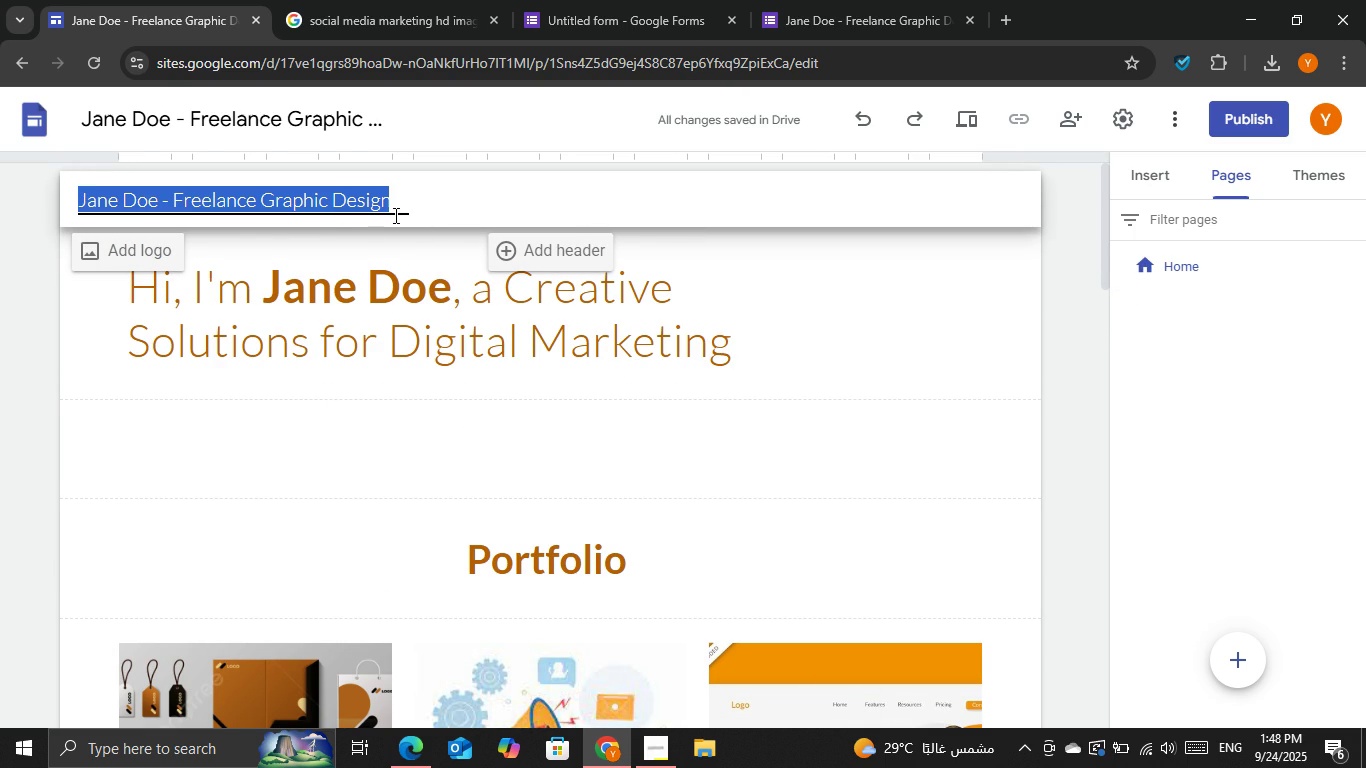 
triple_click([394, 215])
 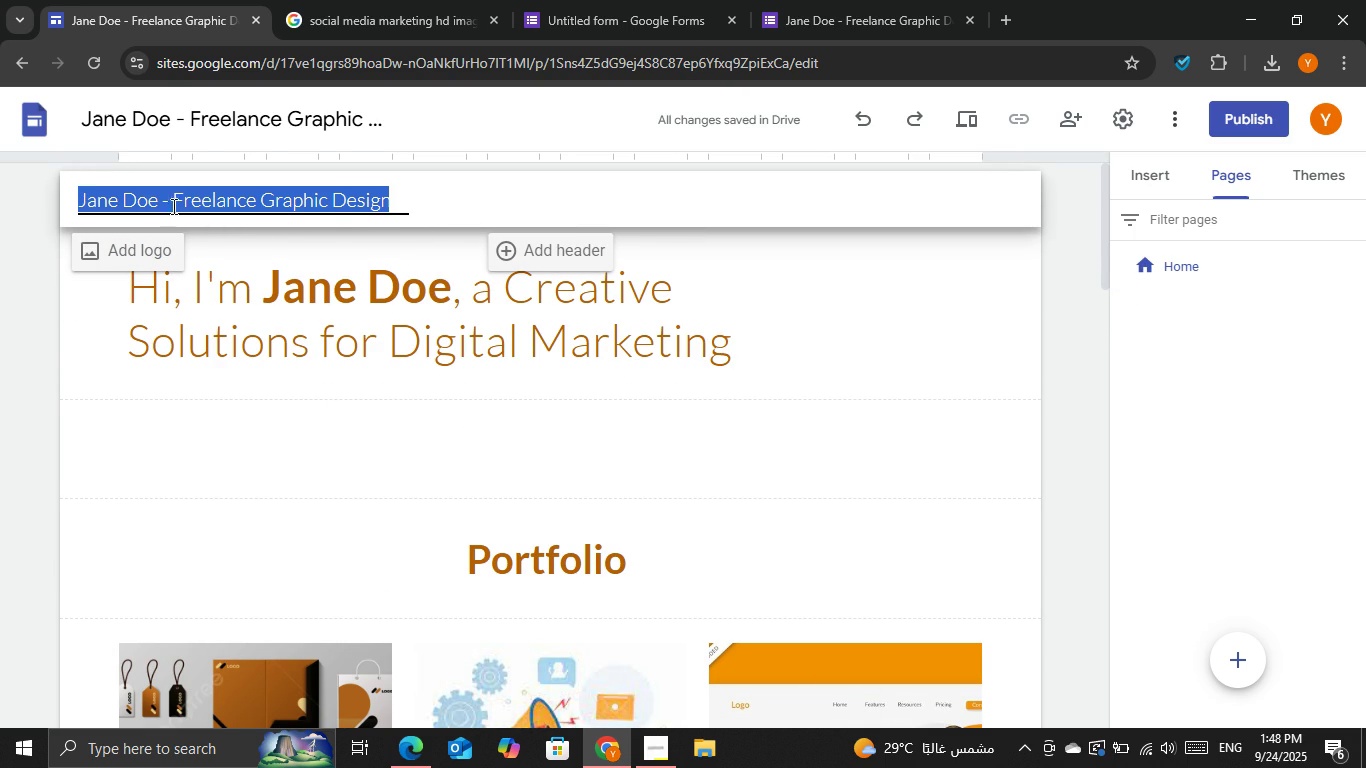 
left_click([170, 205])
 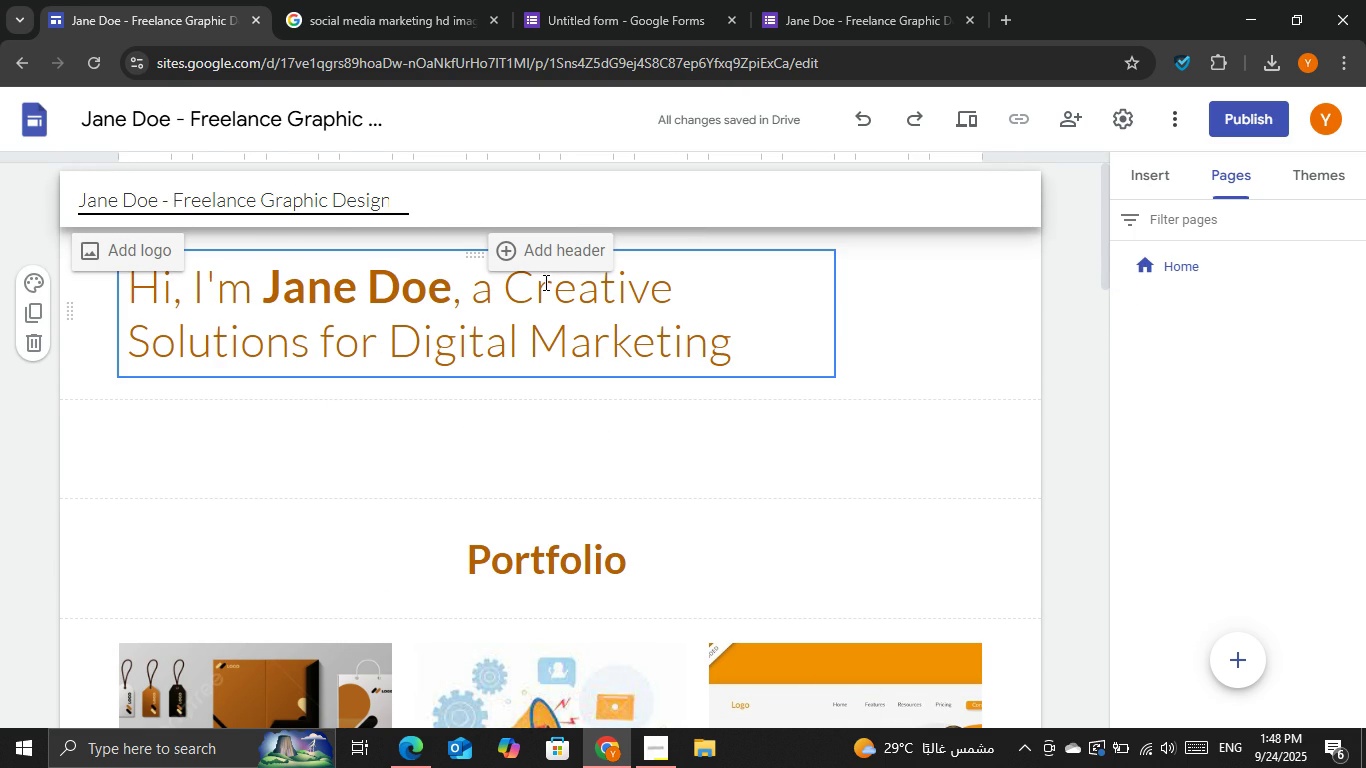 
left_click([593, 253])
 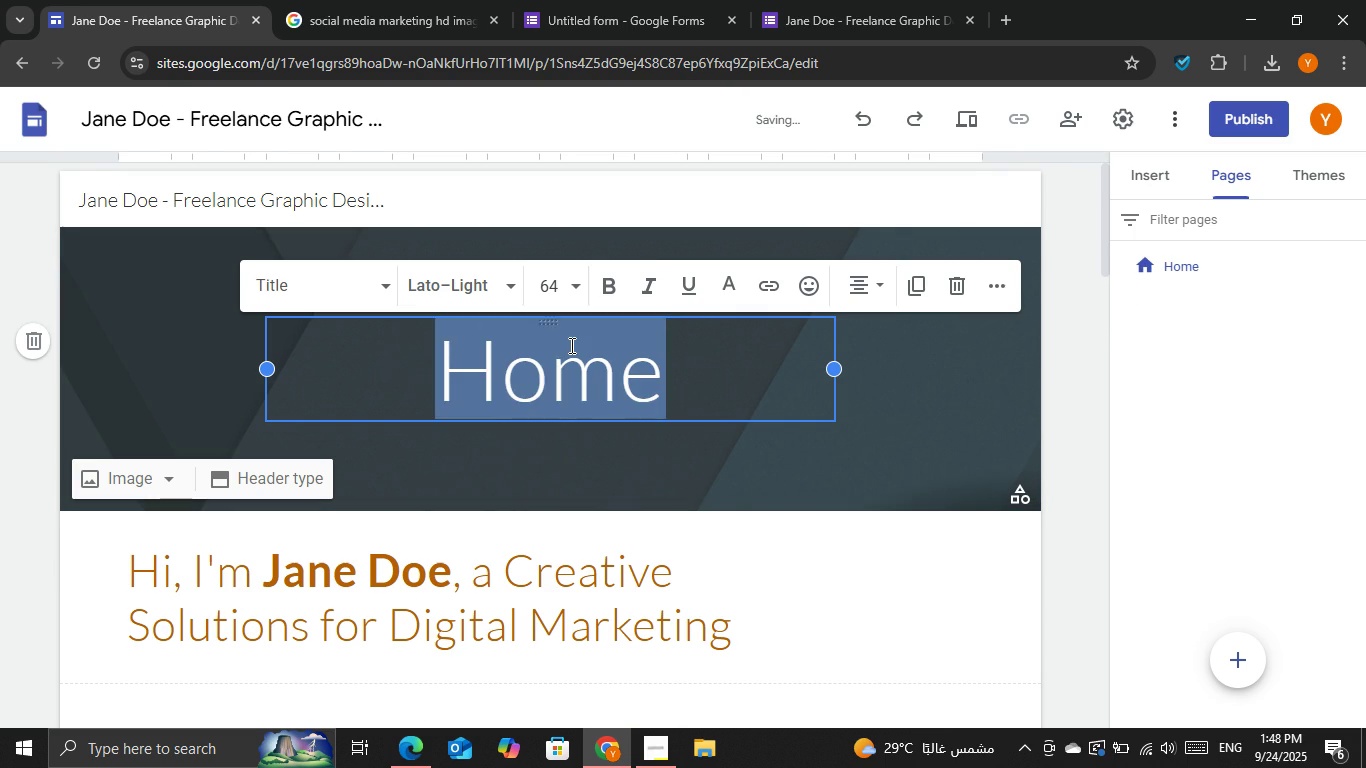 
triple_click([570, 345])
 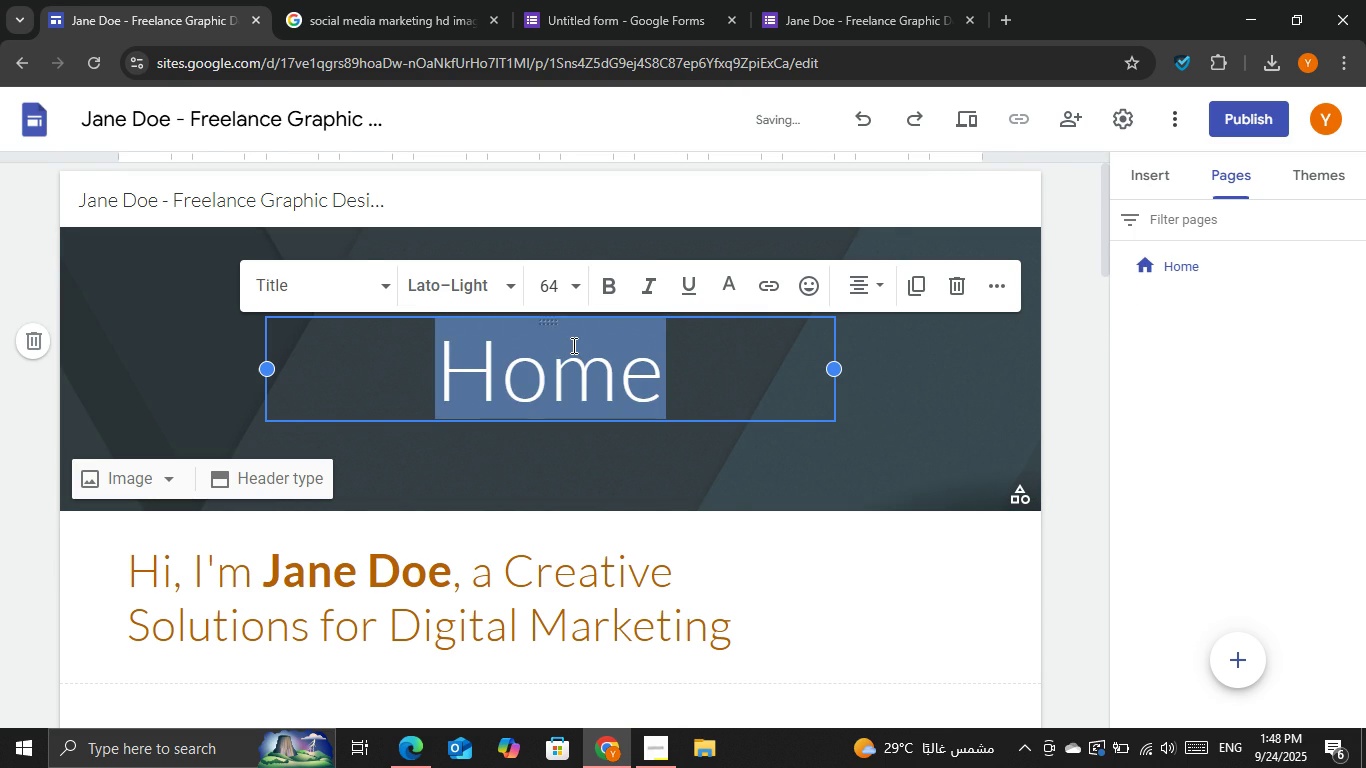 
triple_click([572, 345])
 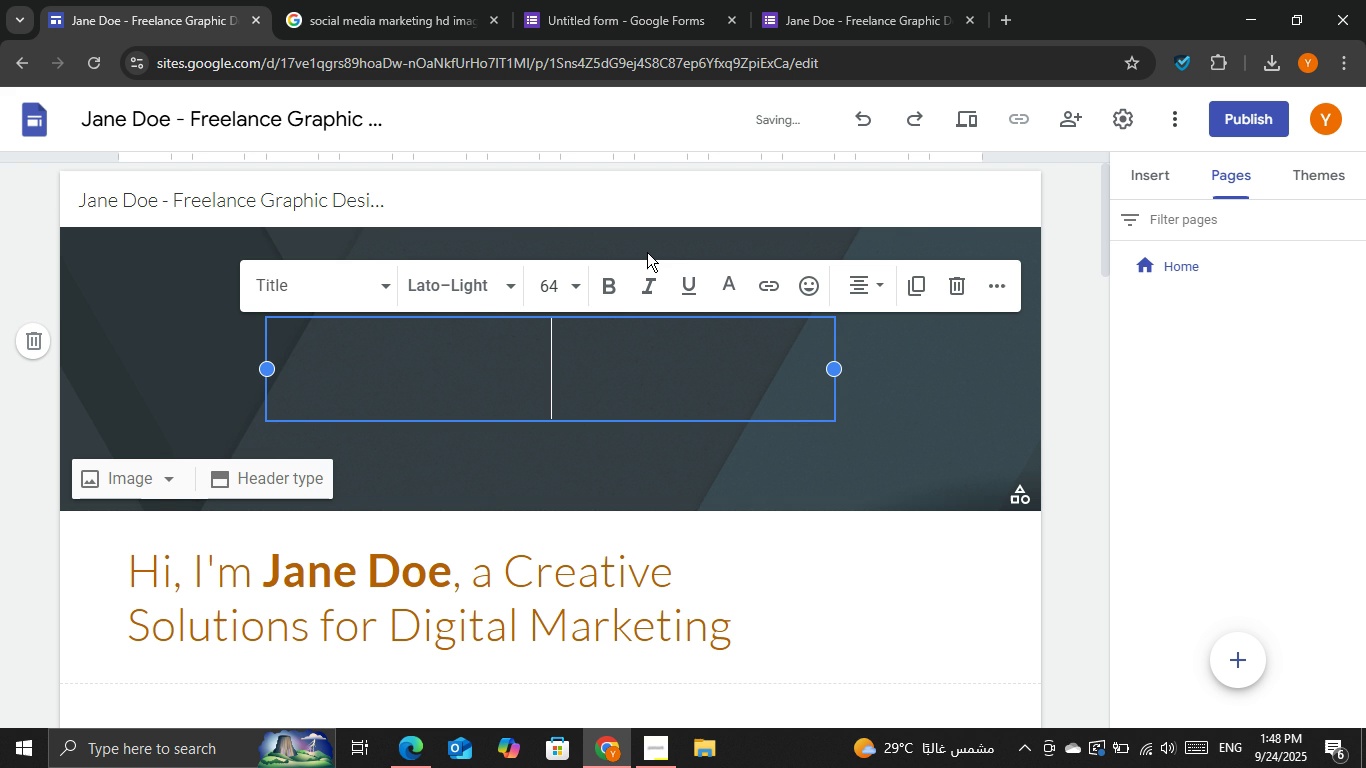 
key(Backspace)
 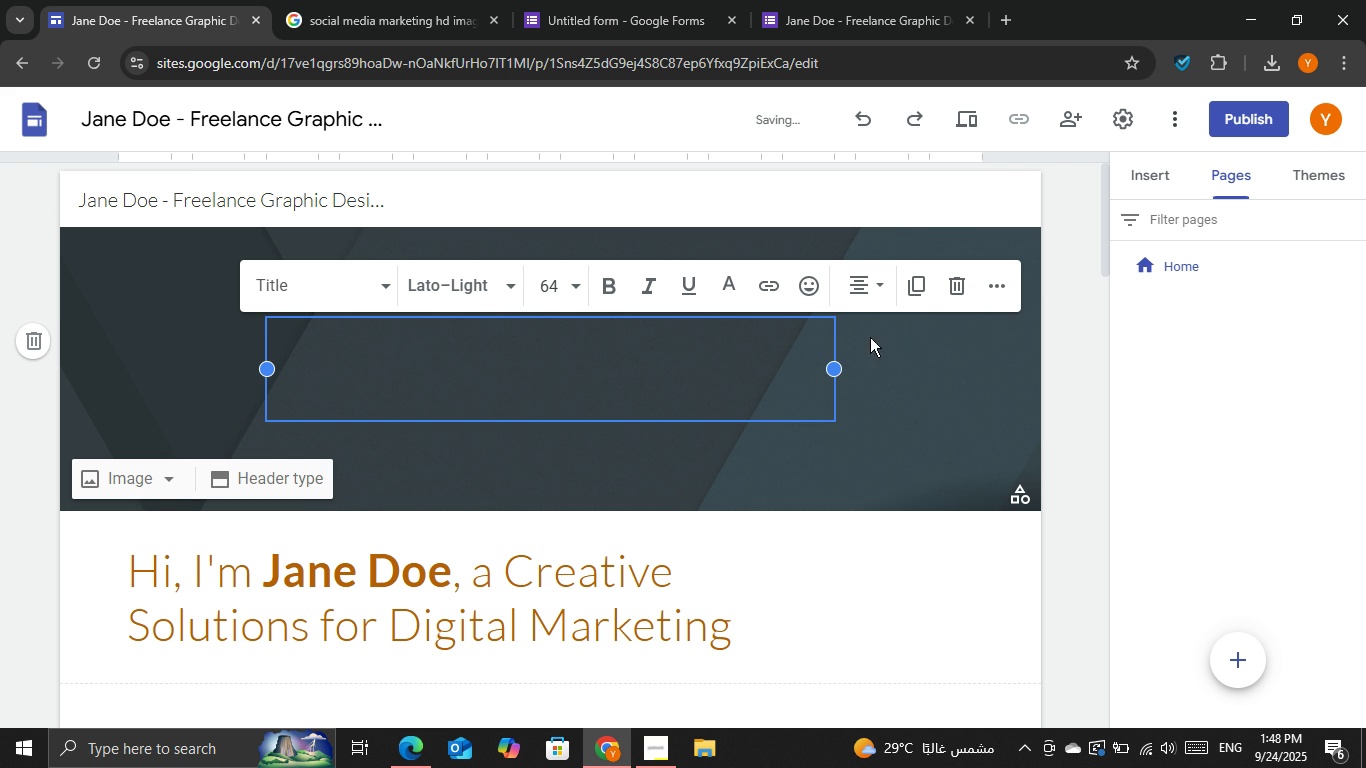 
scroll: coordinate [862, 353], scroll_direction: down, amount: 1.0
 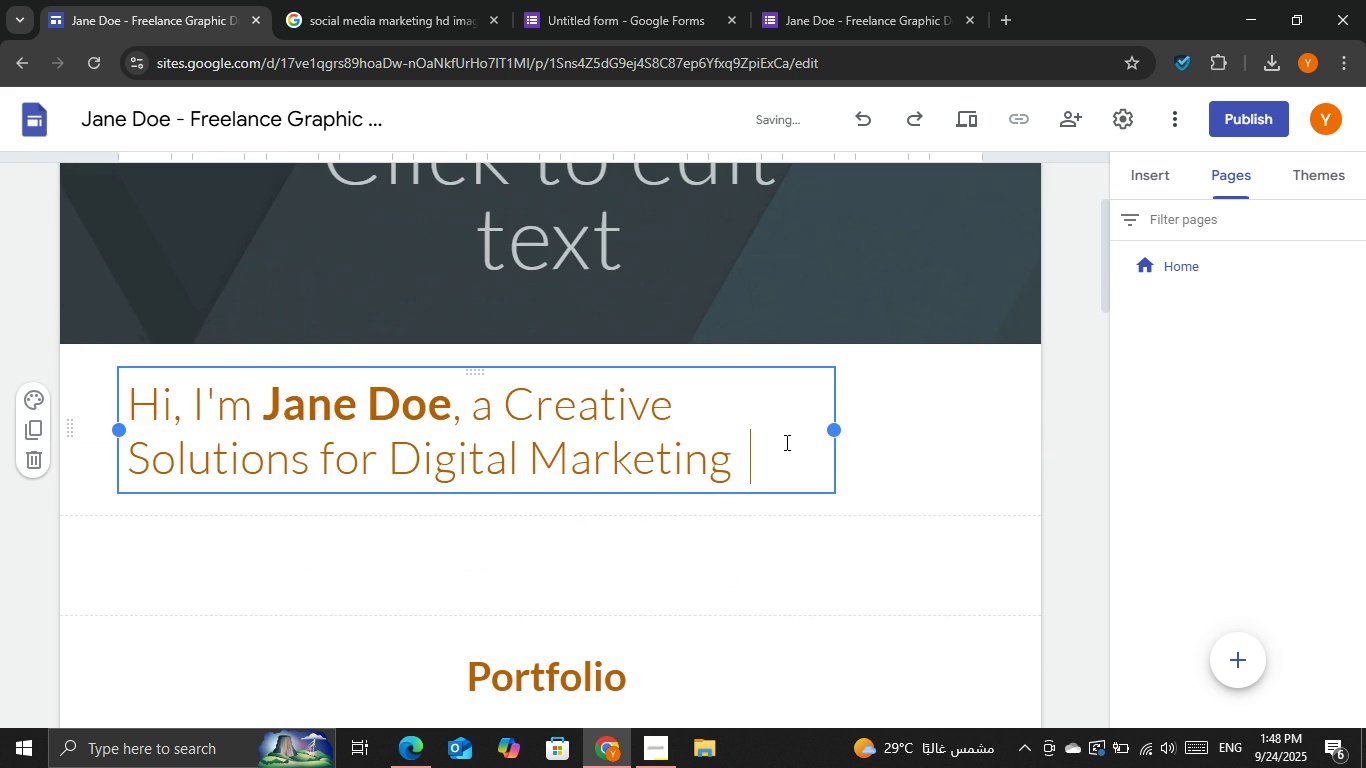 
double_click([785, 442])
 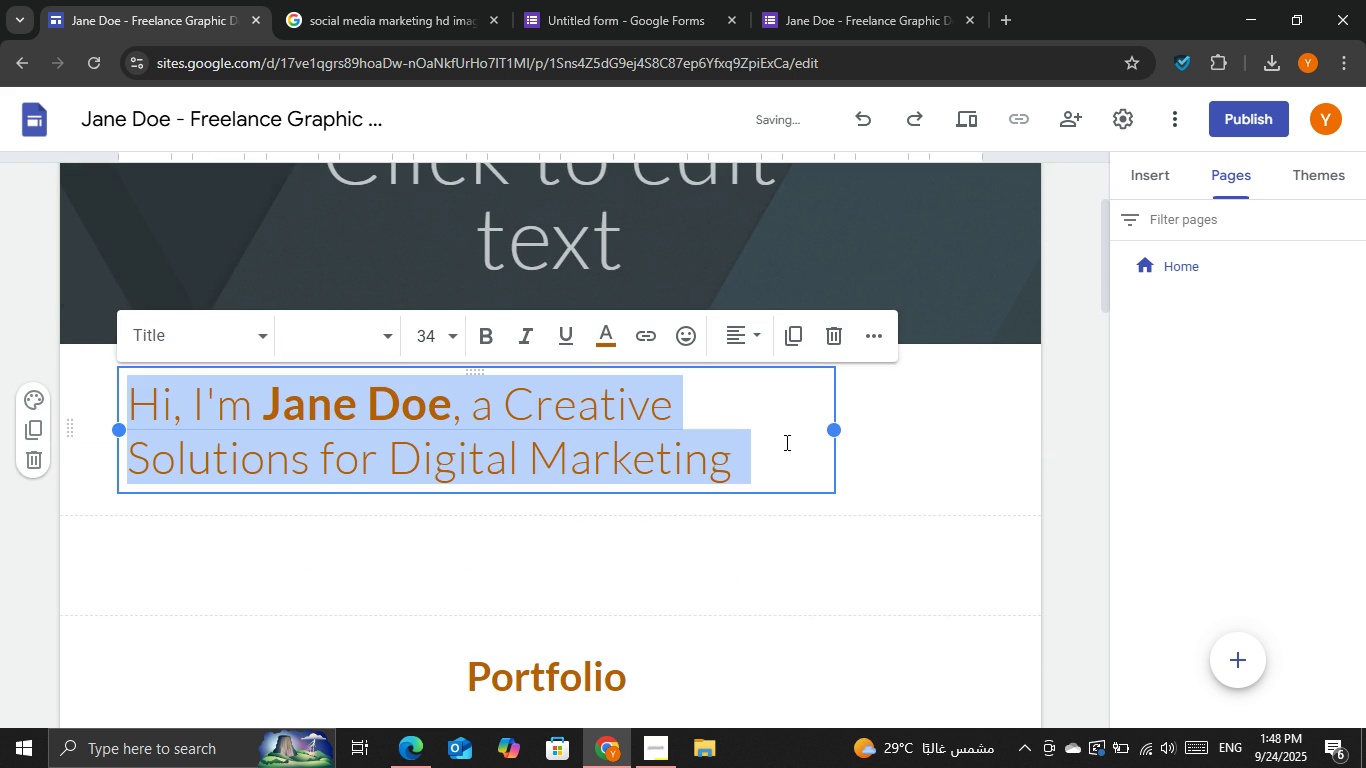 
triple_click([785, 442])
 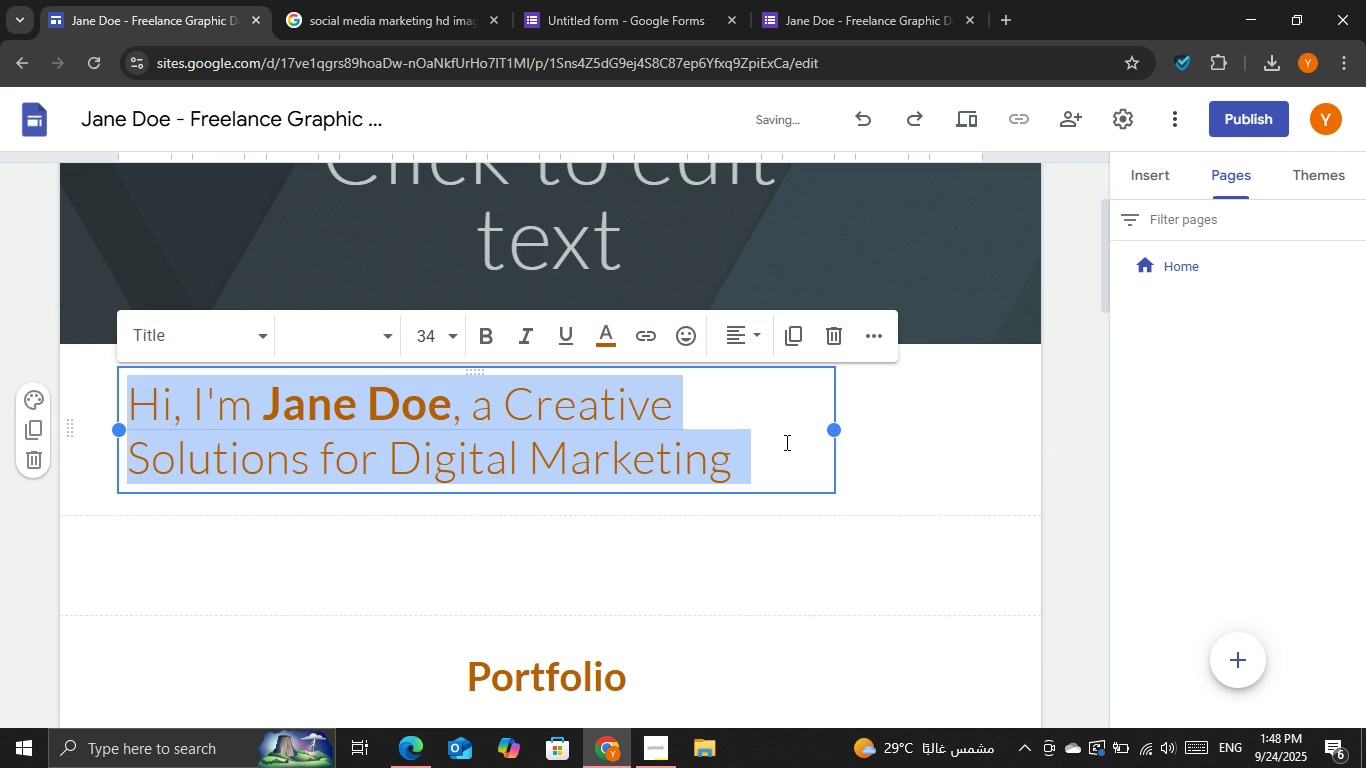 
triple_click([785, 442])
 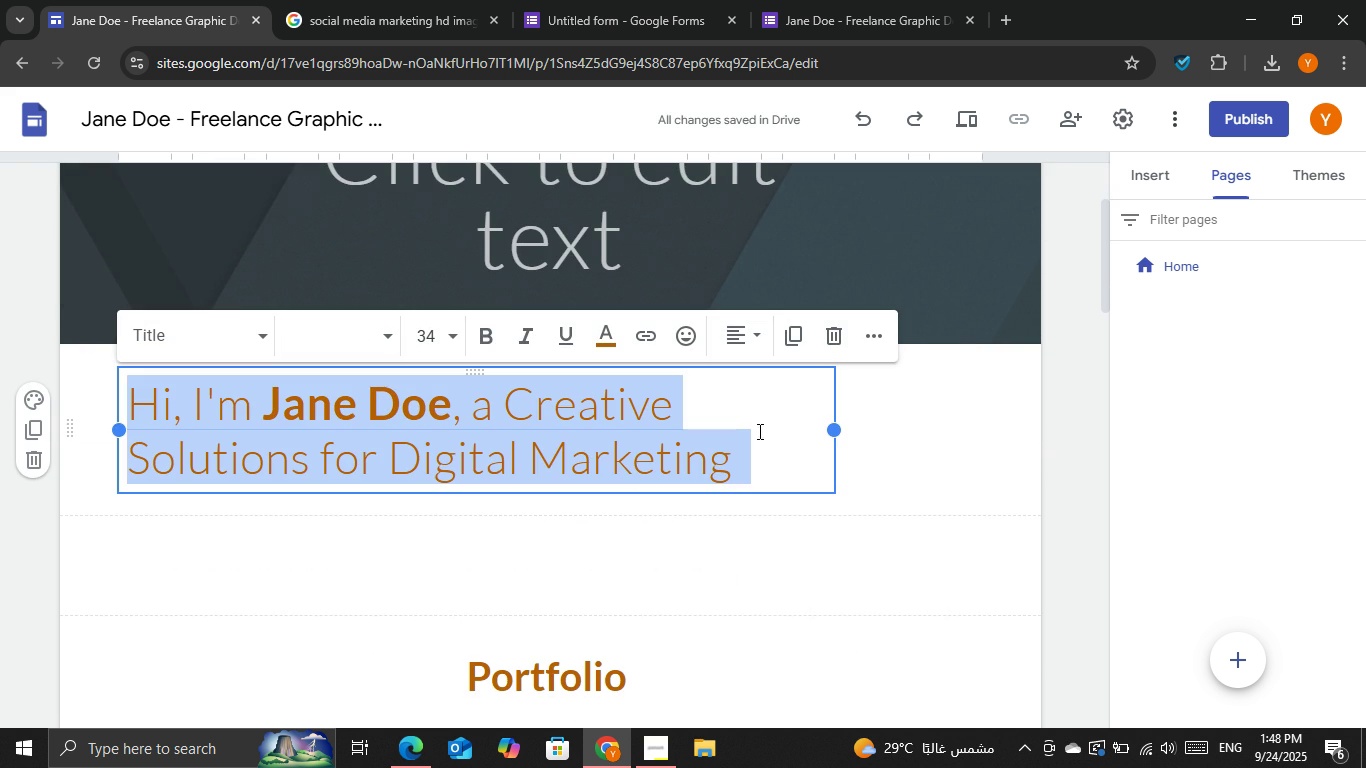 
key(Control+ControlLeft)
 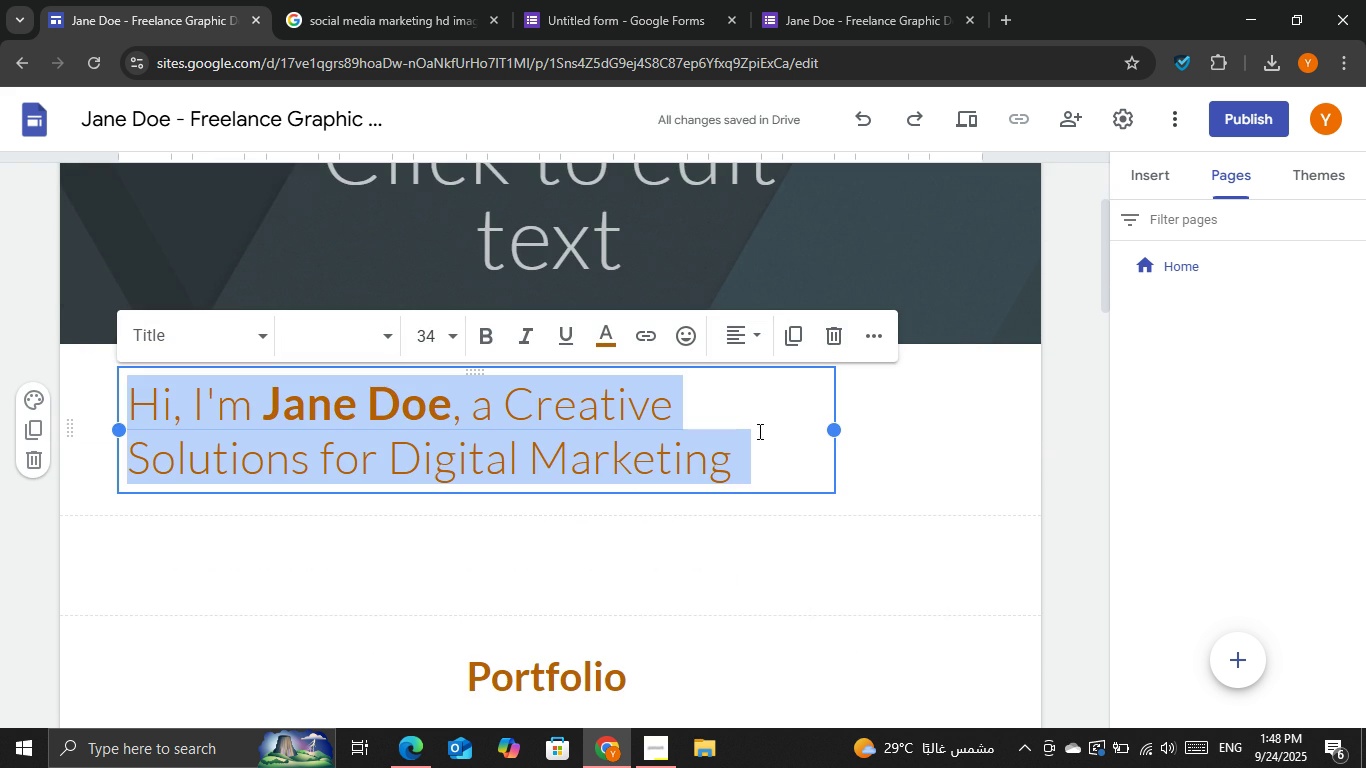 
key(Control+C)
 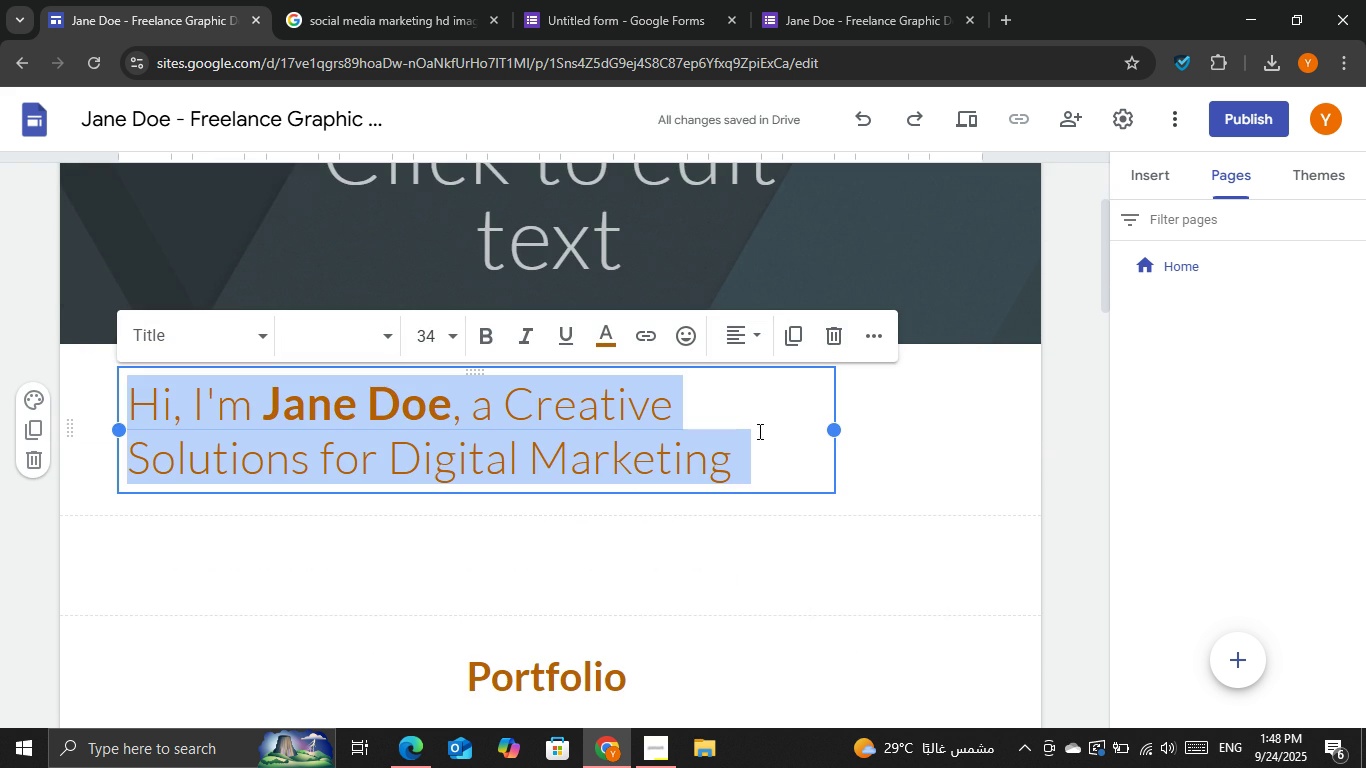 
scroll: coordinate [766, 427], scroll_direction: up, amount: 1.0
 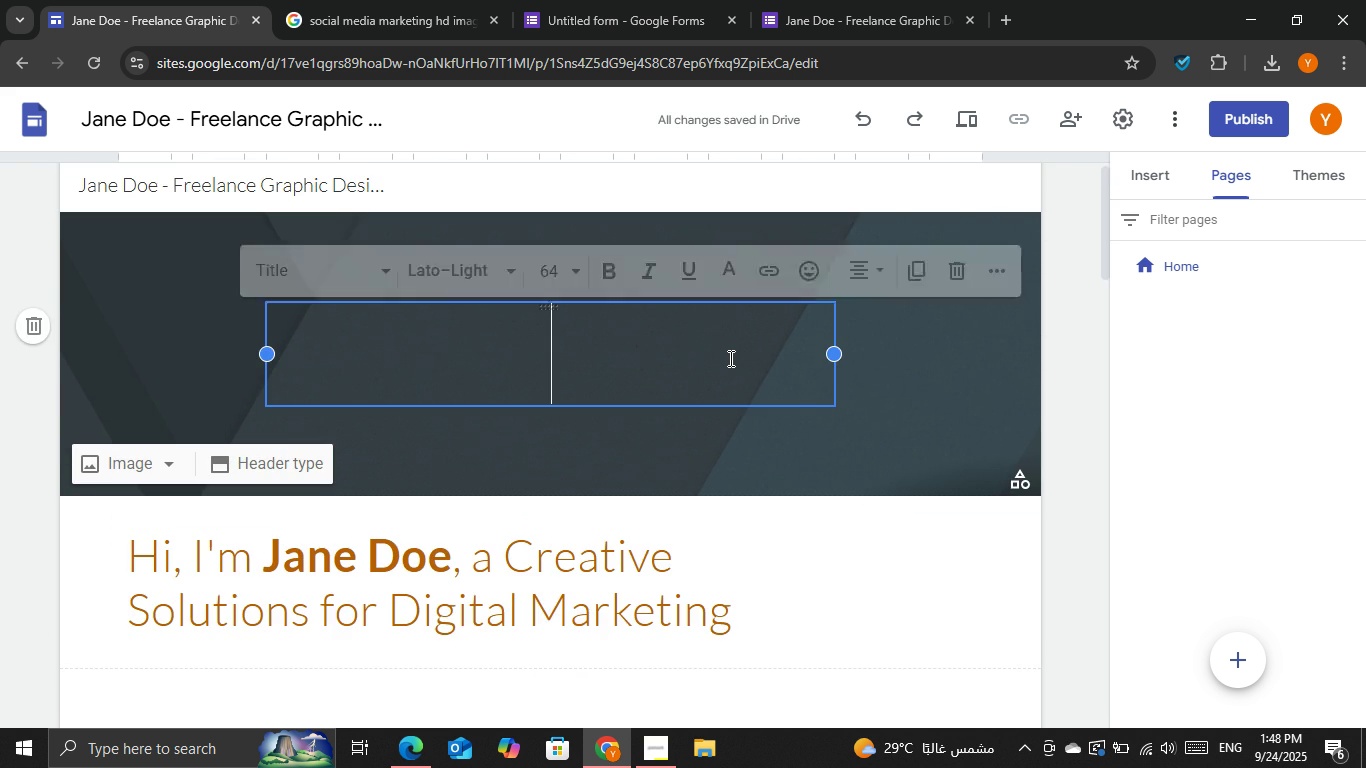 
double_click([729, 358])
 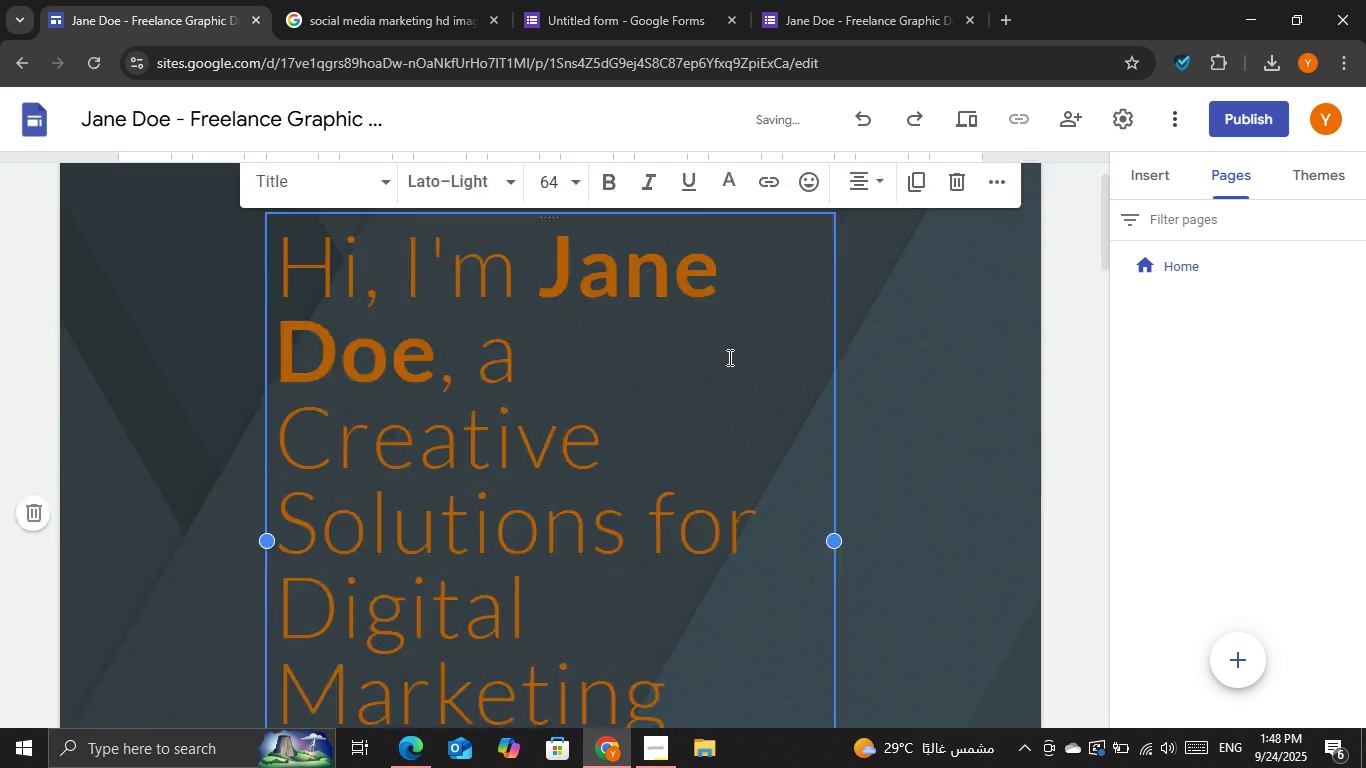 
key(Control+V)